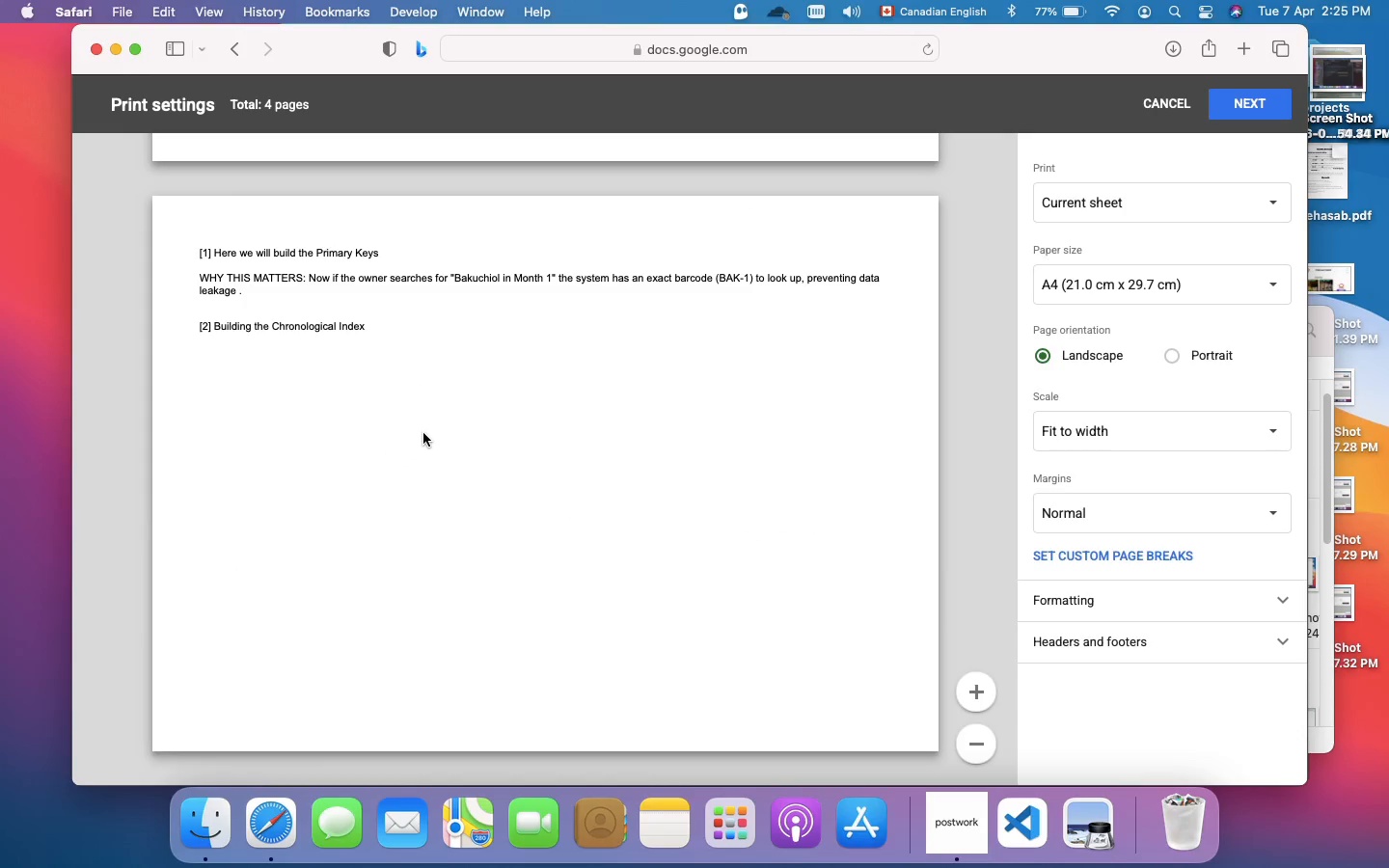 
scroll: coordinate [423, 433], scroll_direction: up, amount: 9.0
 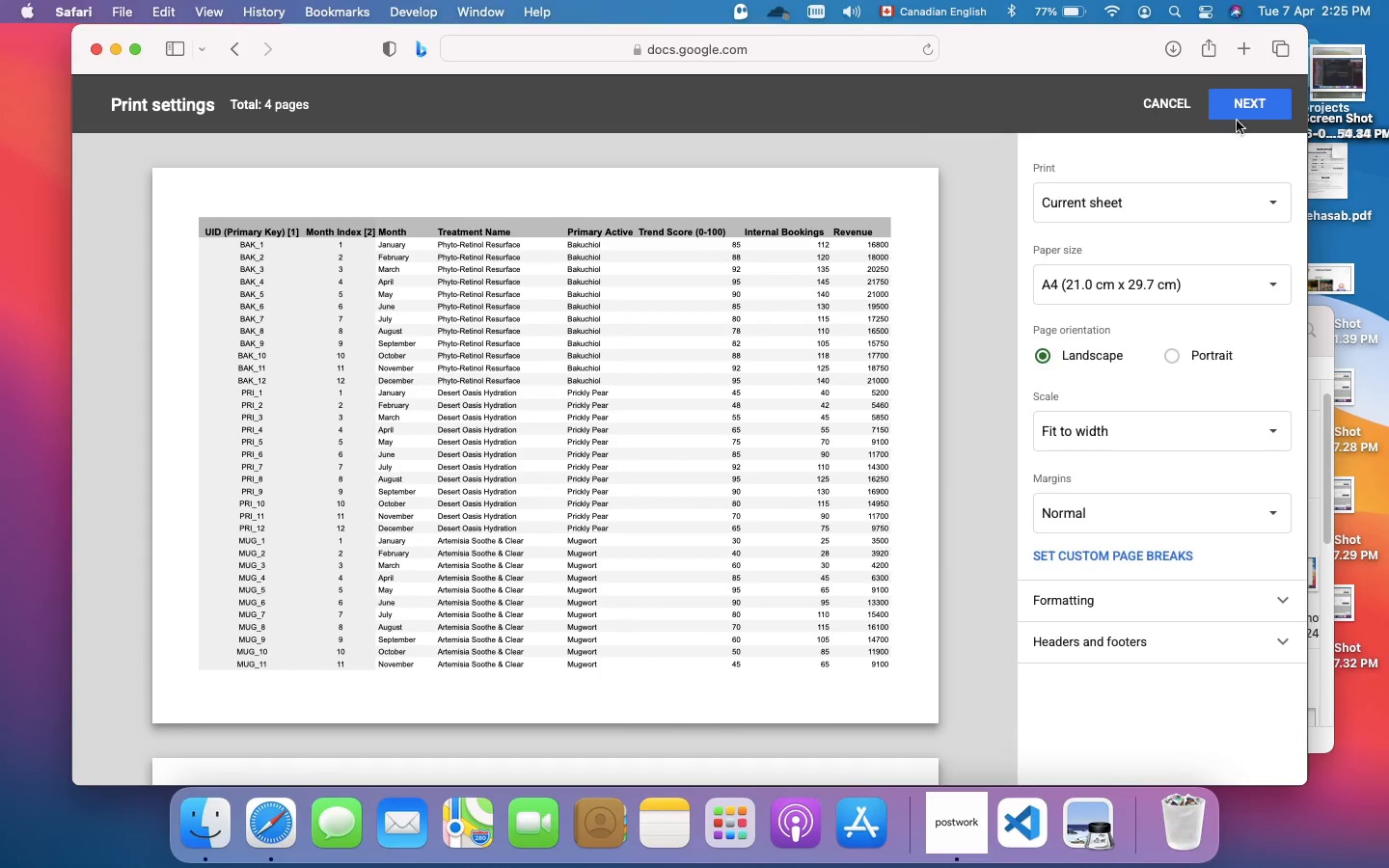 
left_click([1248, 105])
 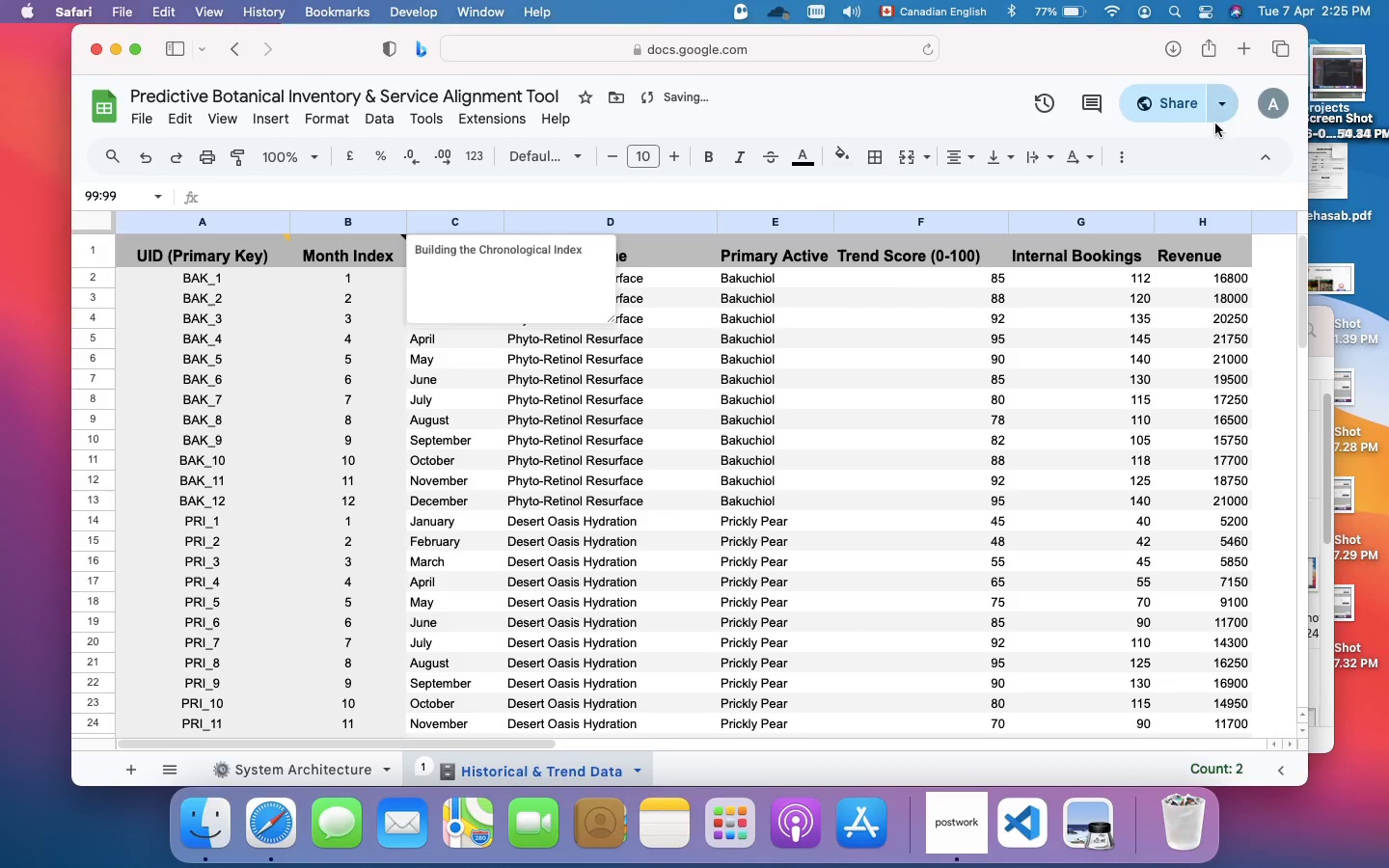 
mouse_move([921, 373])
 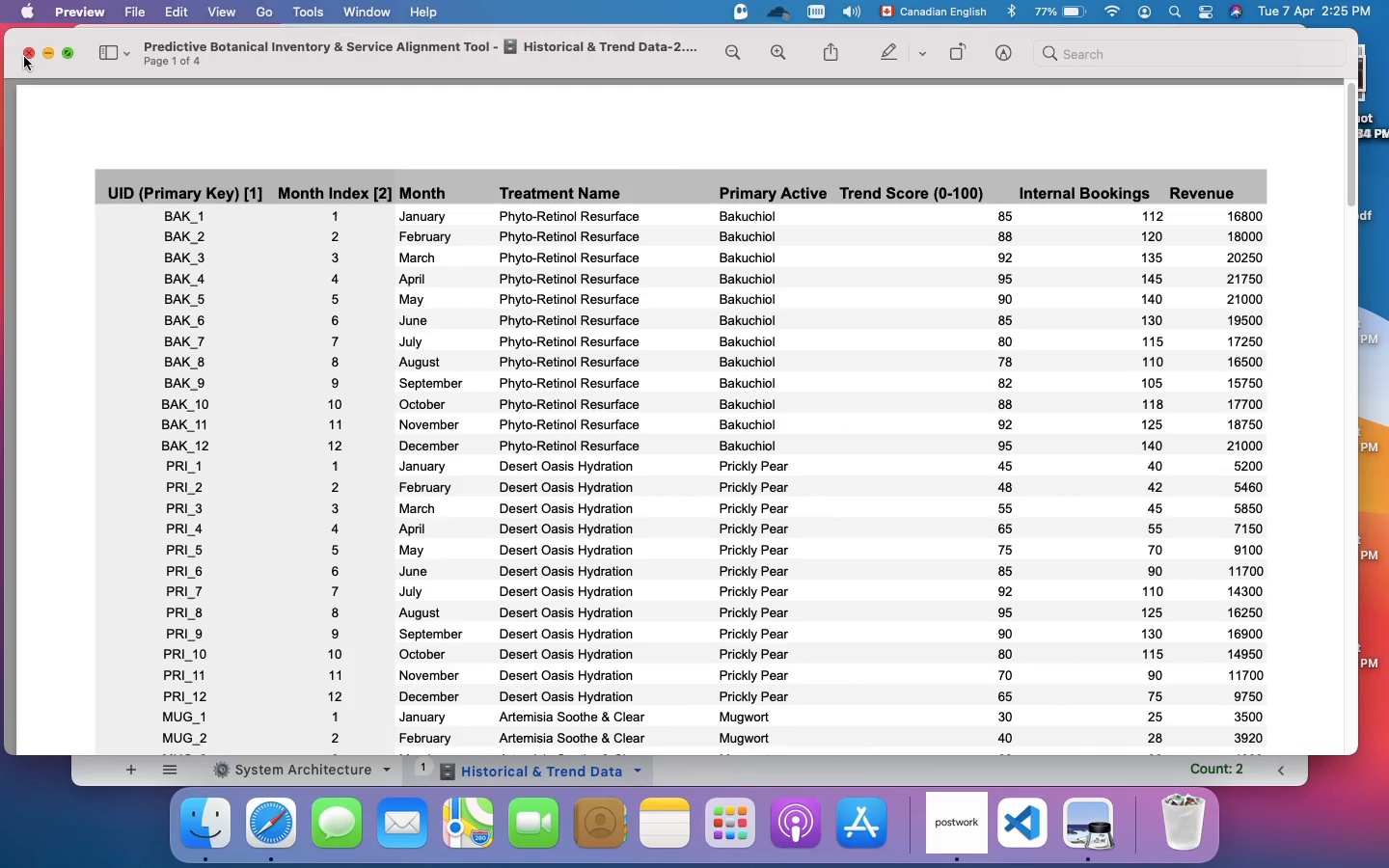 
left_click([30, 57])
 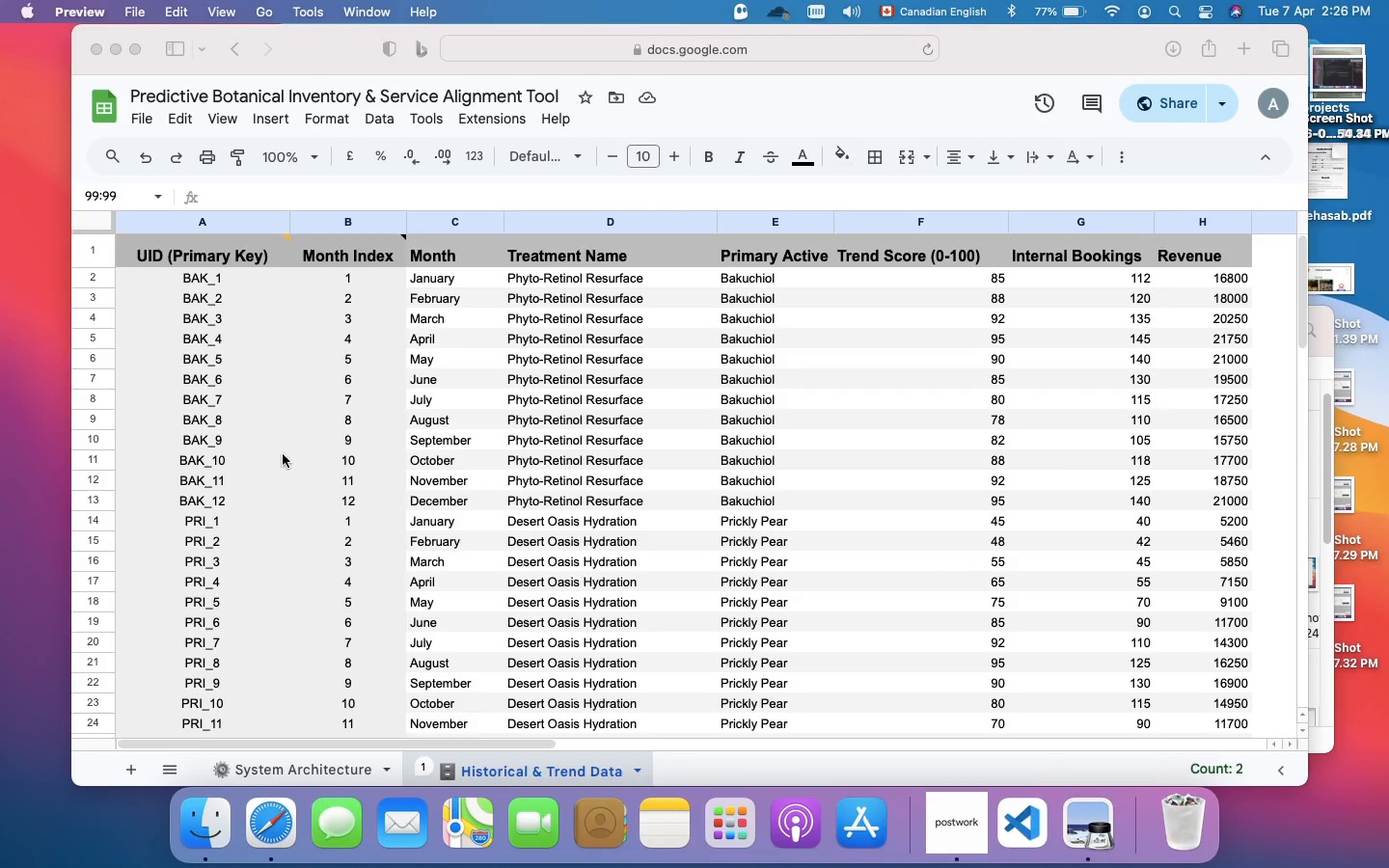 
scroll: coordinate [283, 454], scroll_direction: down, amount: 28.0
 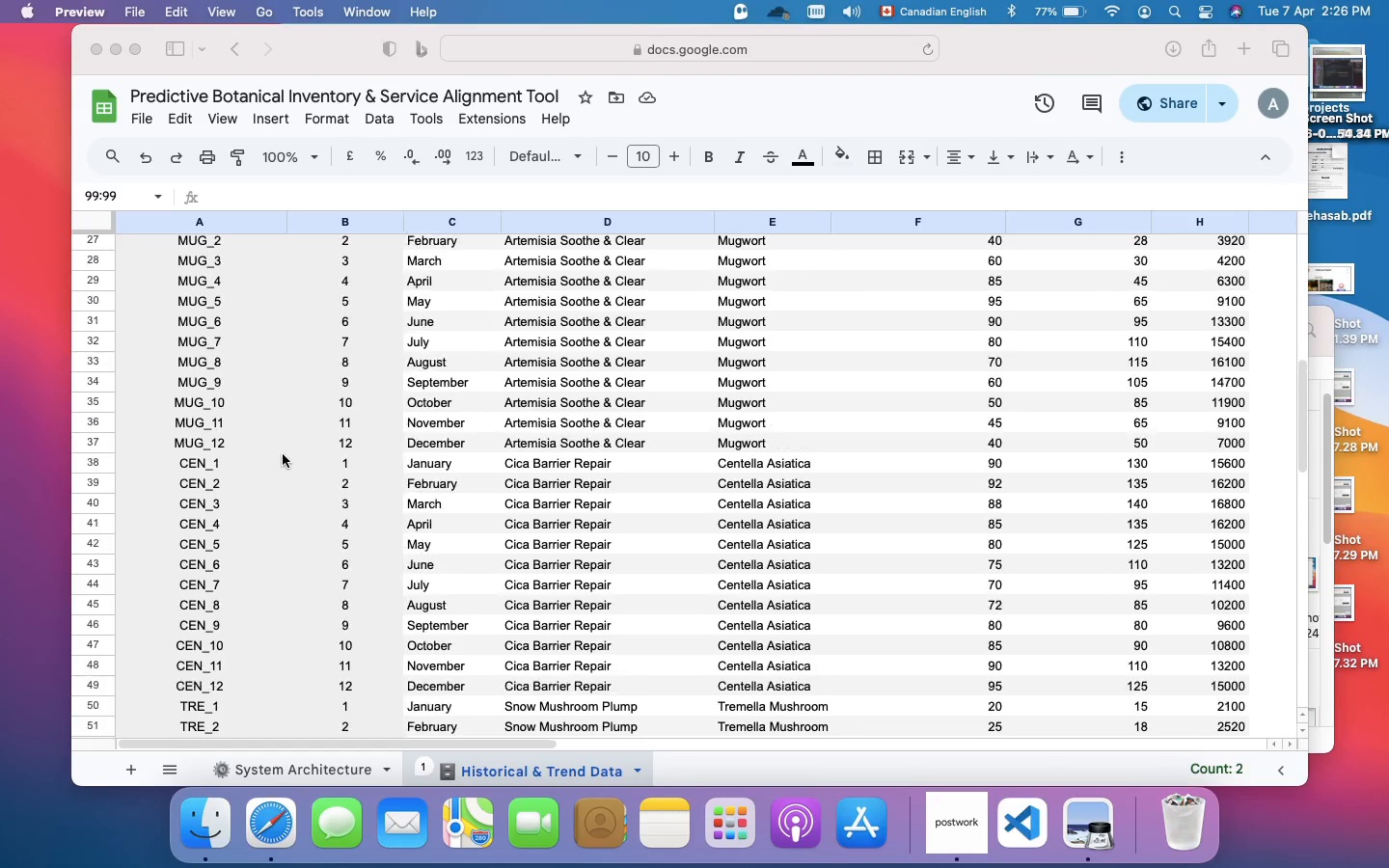 
scroll: coordinate [283, 454], scroll_direction: up, amount: 76.0
 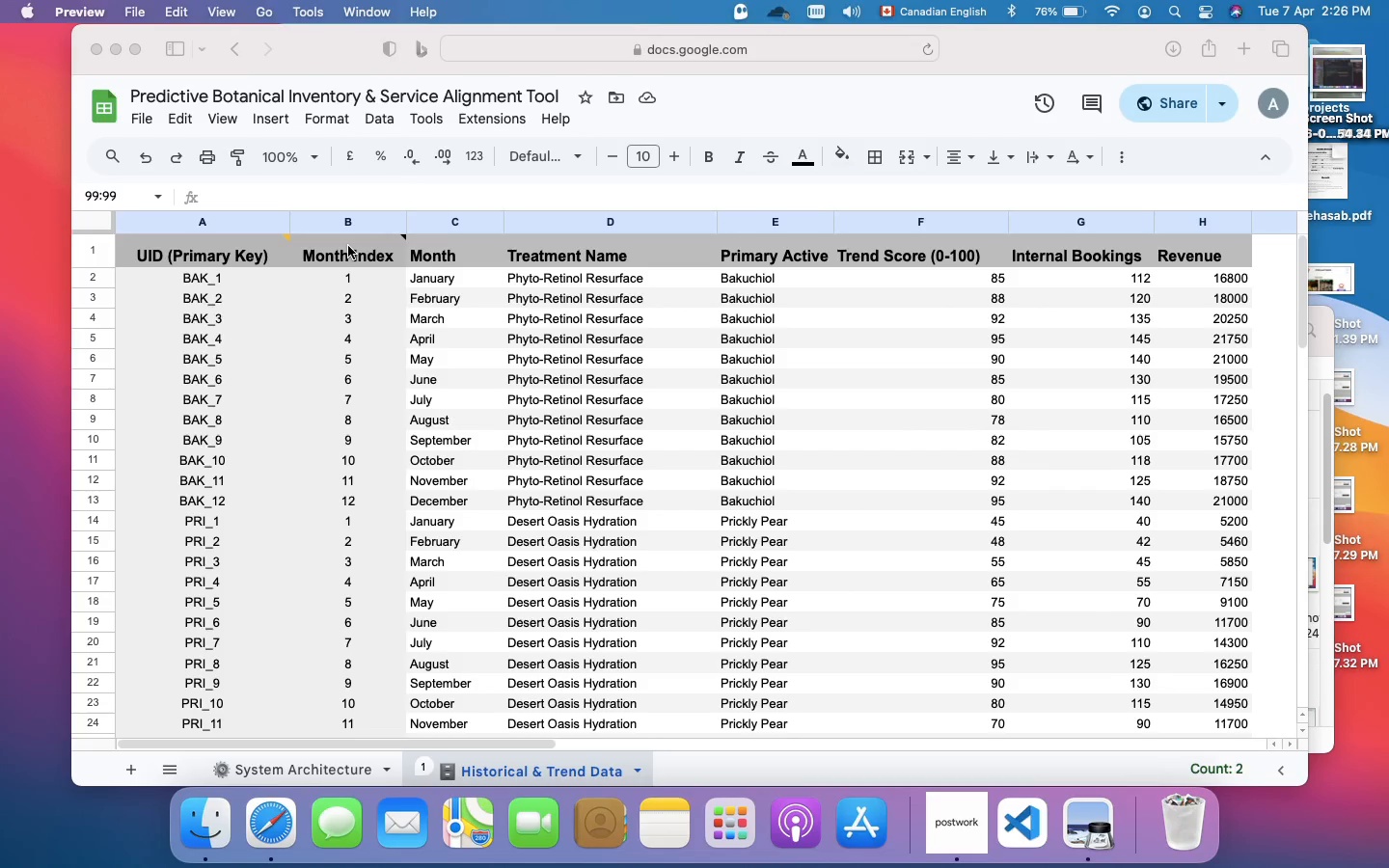 
left_click([348, 246])
 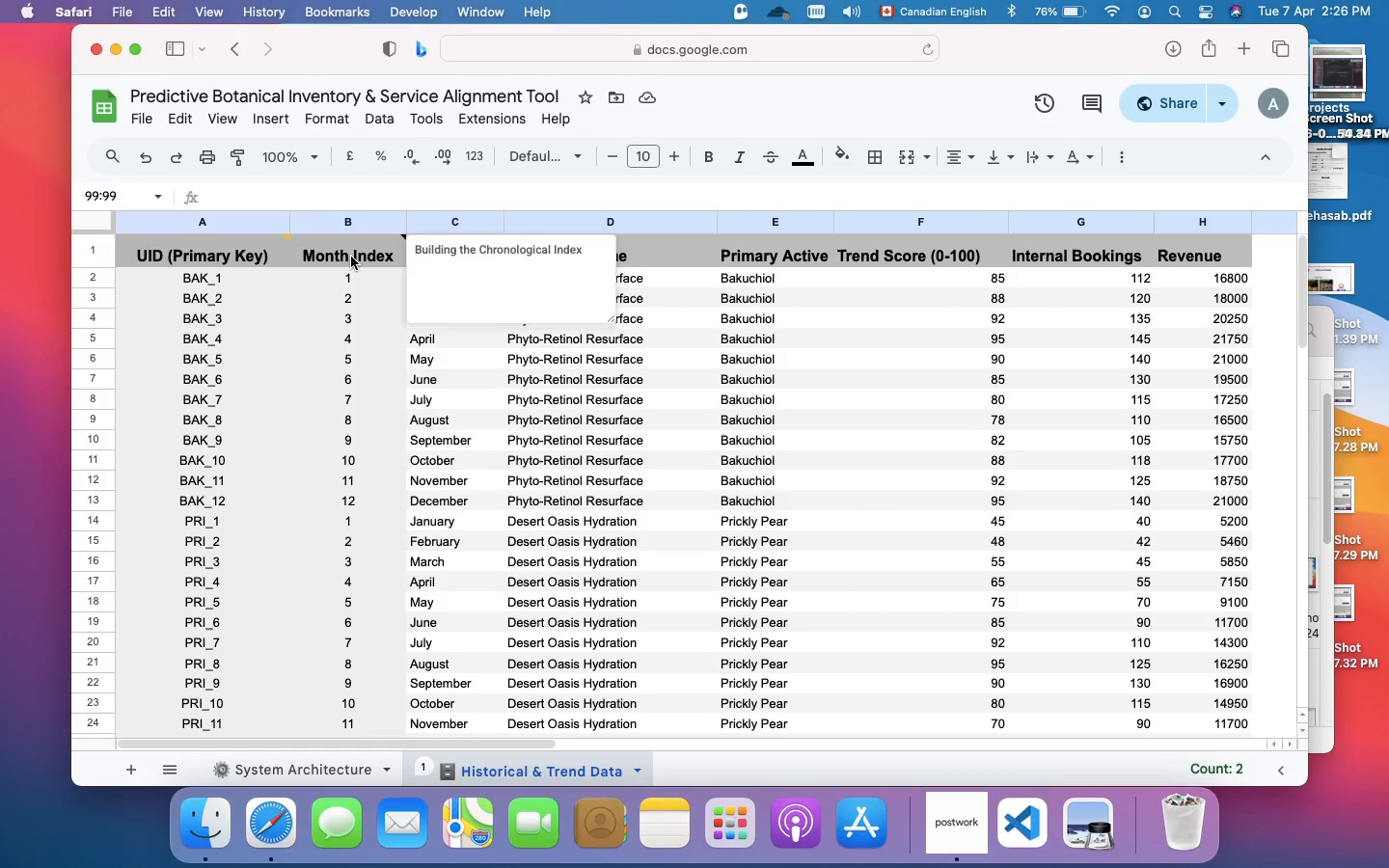 
wait(10.13)
 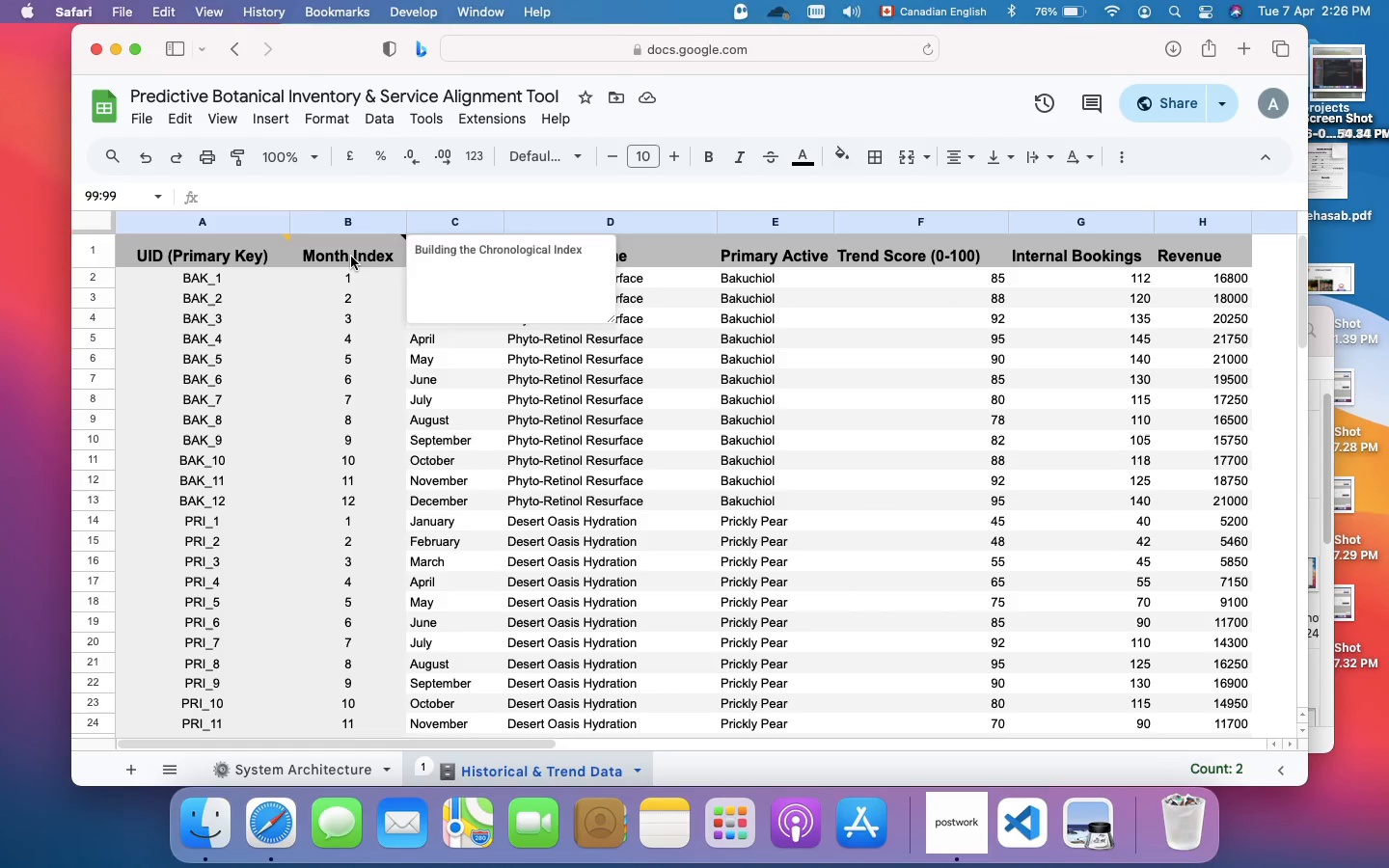 
left_click([591, 250])
 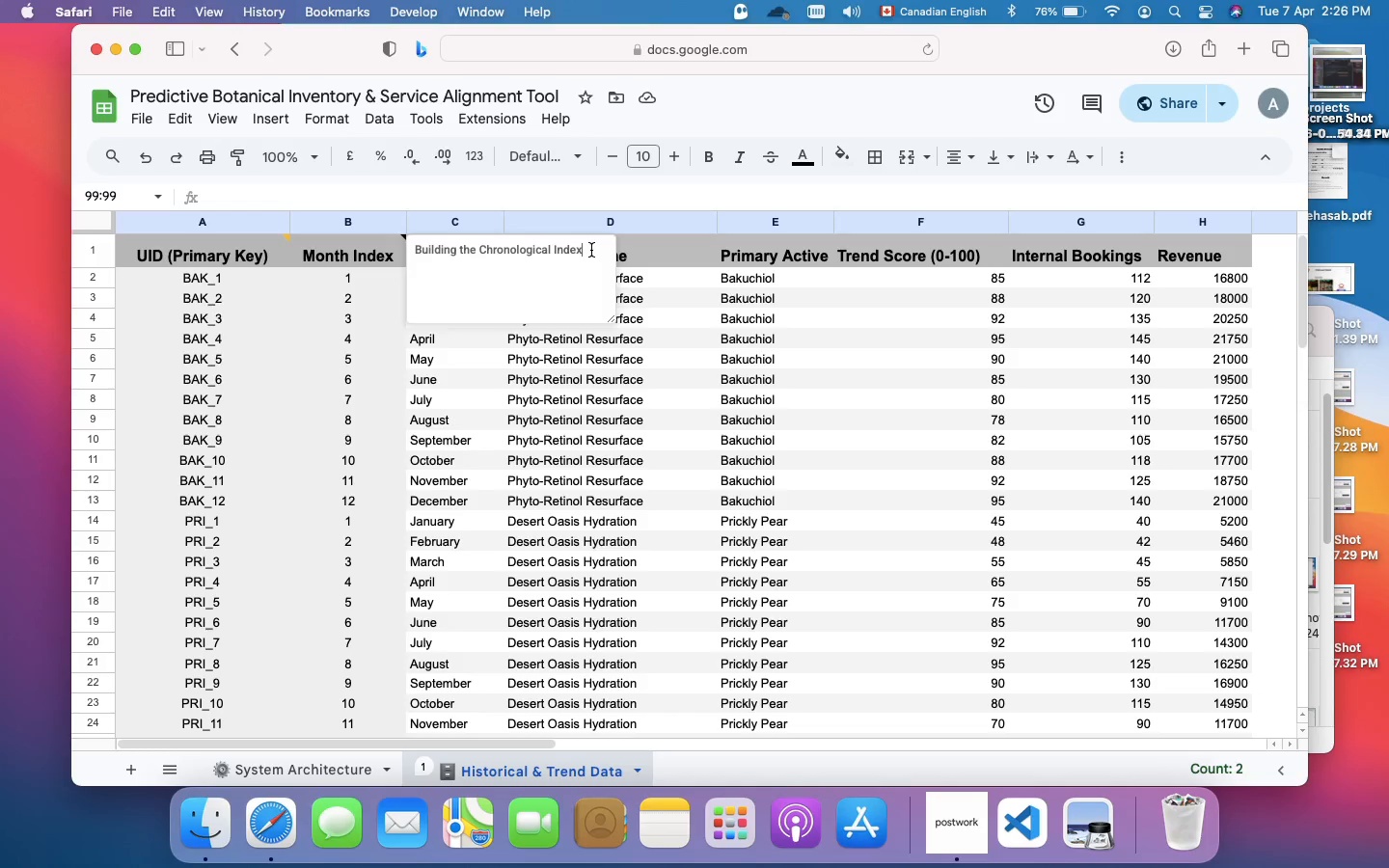 
type(. We will assign each)
key(Backspace)
key(Backspace)
key(Backspace)
key(Backspace)
key(Backspace)
key(Backspace)
key(Backspace)
key(Backspace)
key(Backspace)
key(Backspace)
key(Backspace)
type(map each months to digital codes(1-12) . i.e e)
key(Backspace)
key(Backspace)
key(Backspace)
key(Backspace)
key(Backspace)
type(e.g January mapped to '1' ... and December )
 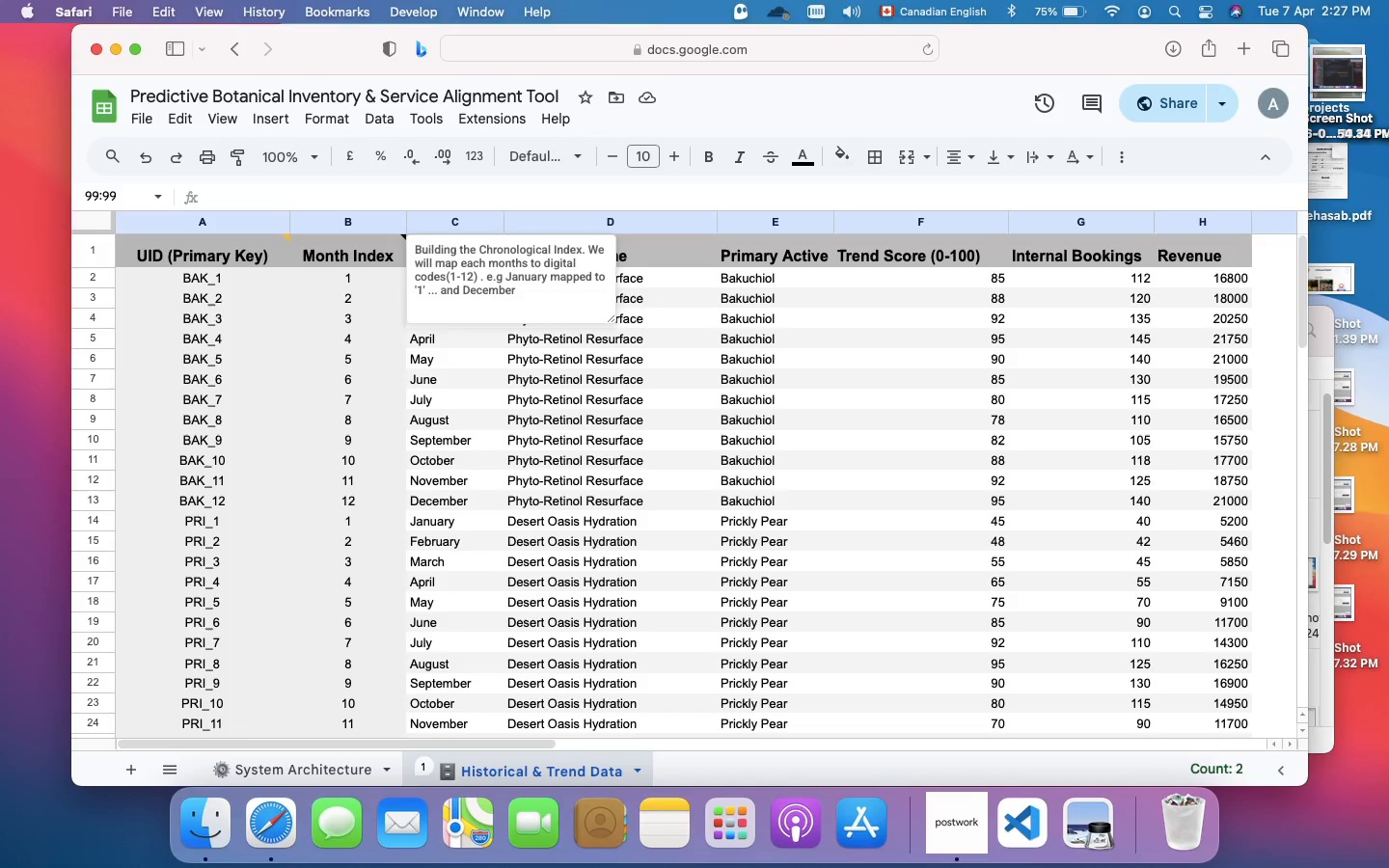 
key(ArrowUp)
 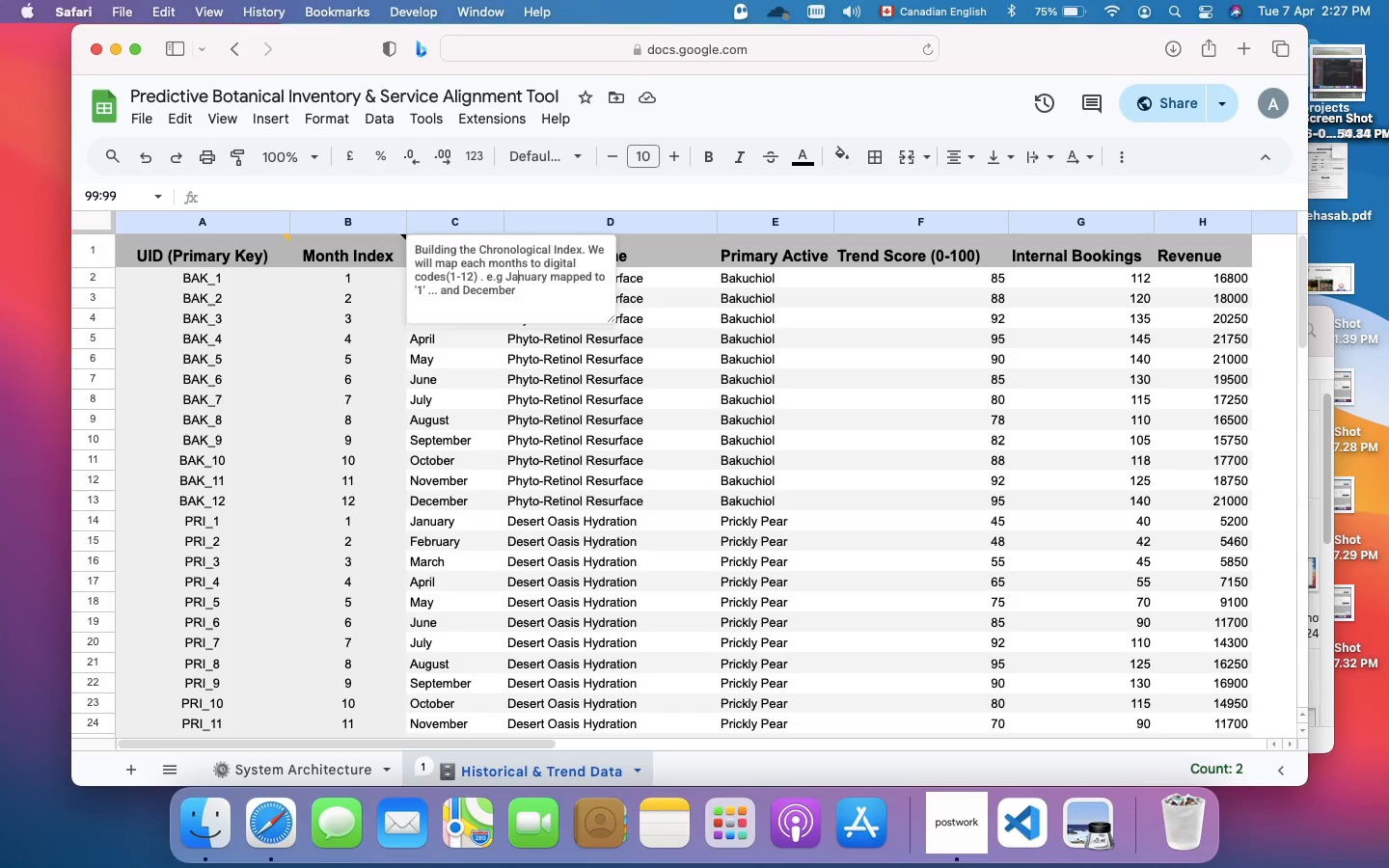 
key(ArrowRight)
 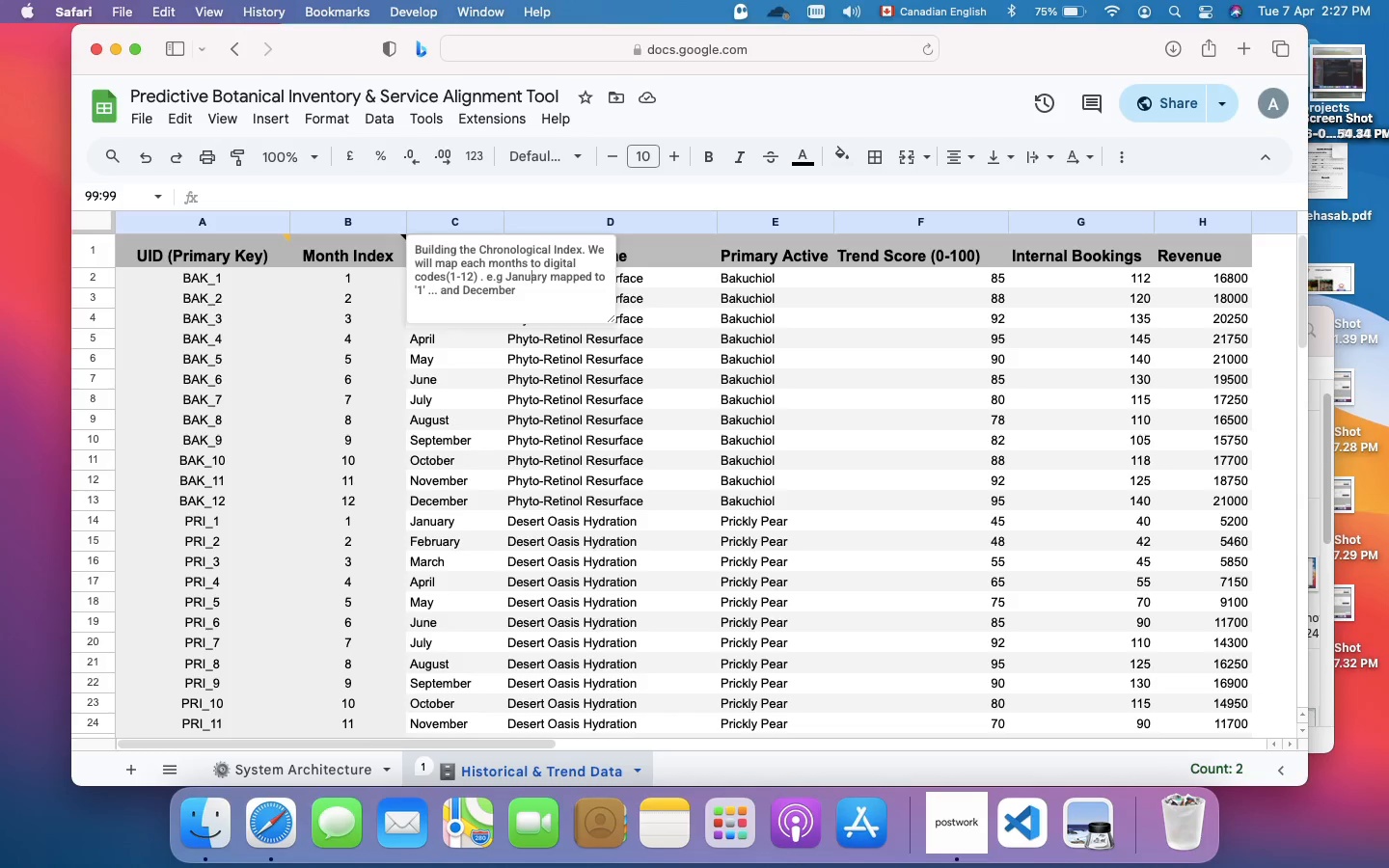 
key(ArrowRight)
 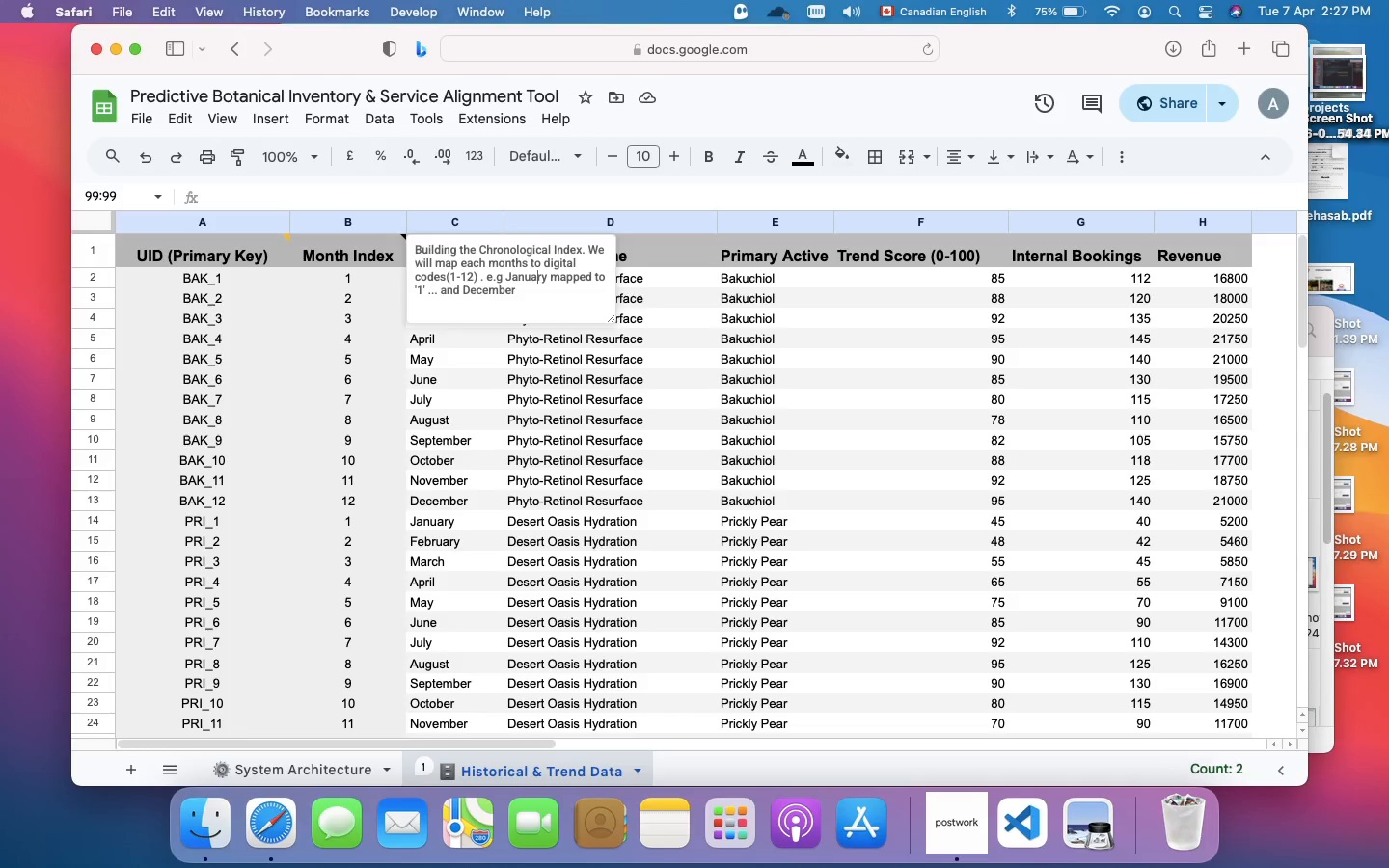 
key(ArrowRight)
 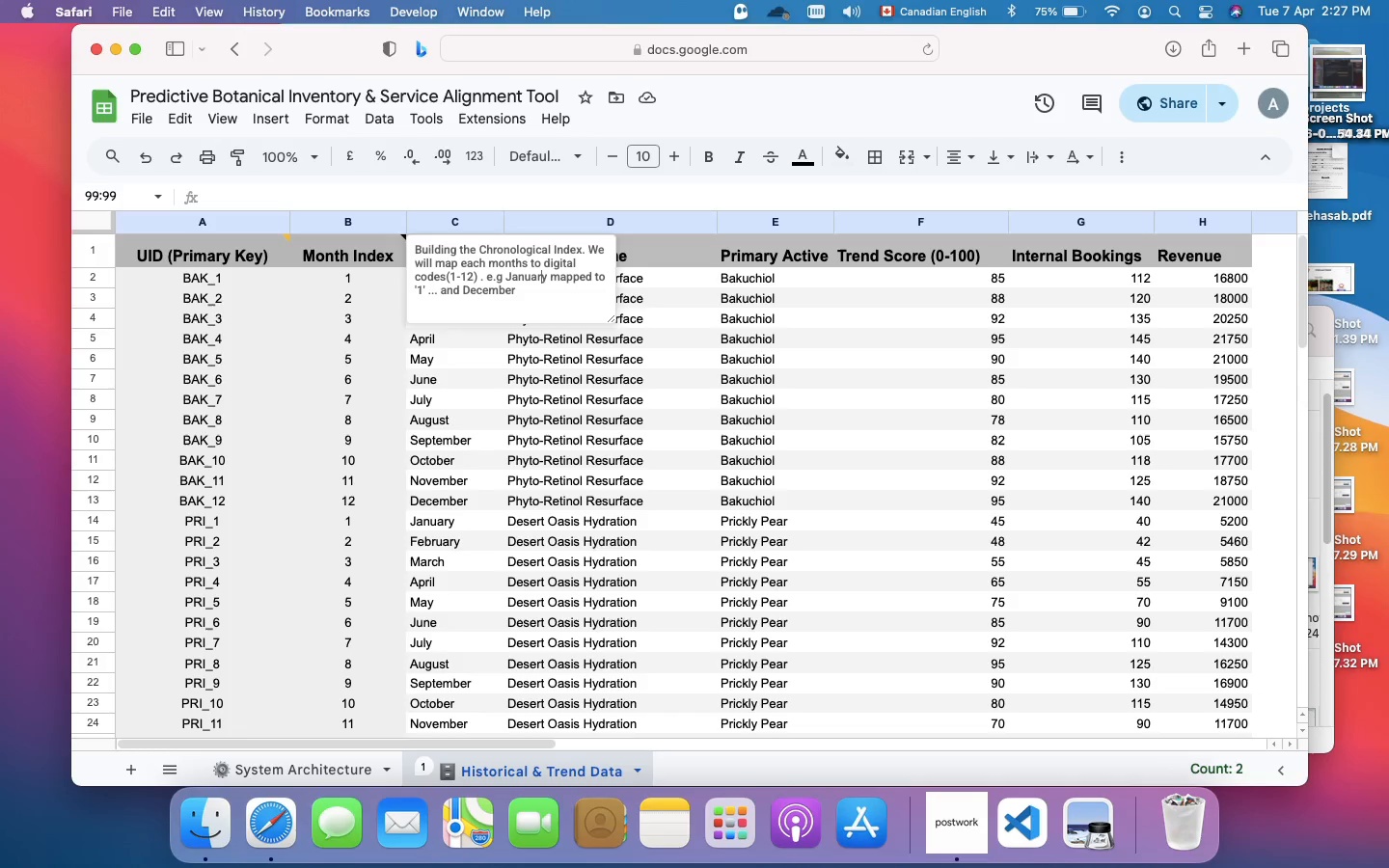 
key(ArrowRight)
 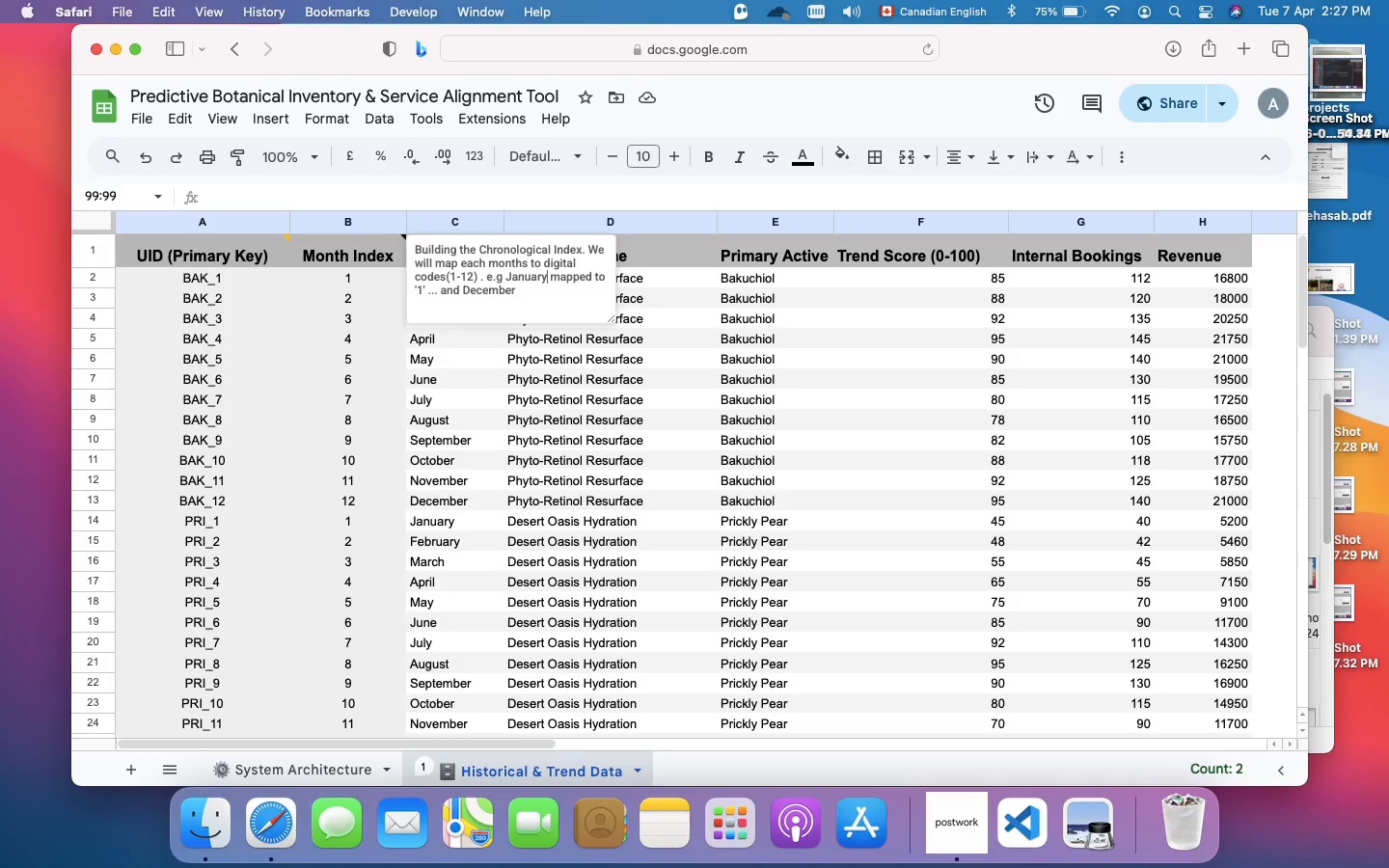 
key(ArrowRight)
 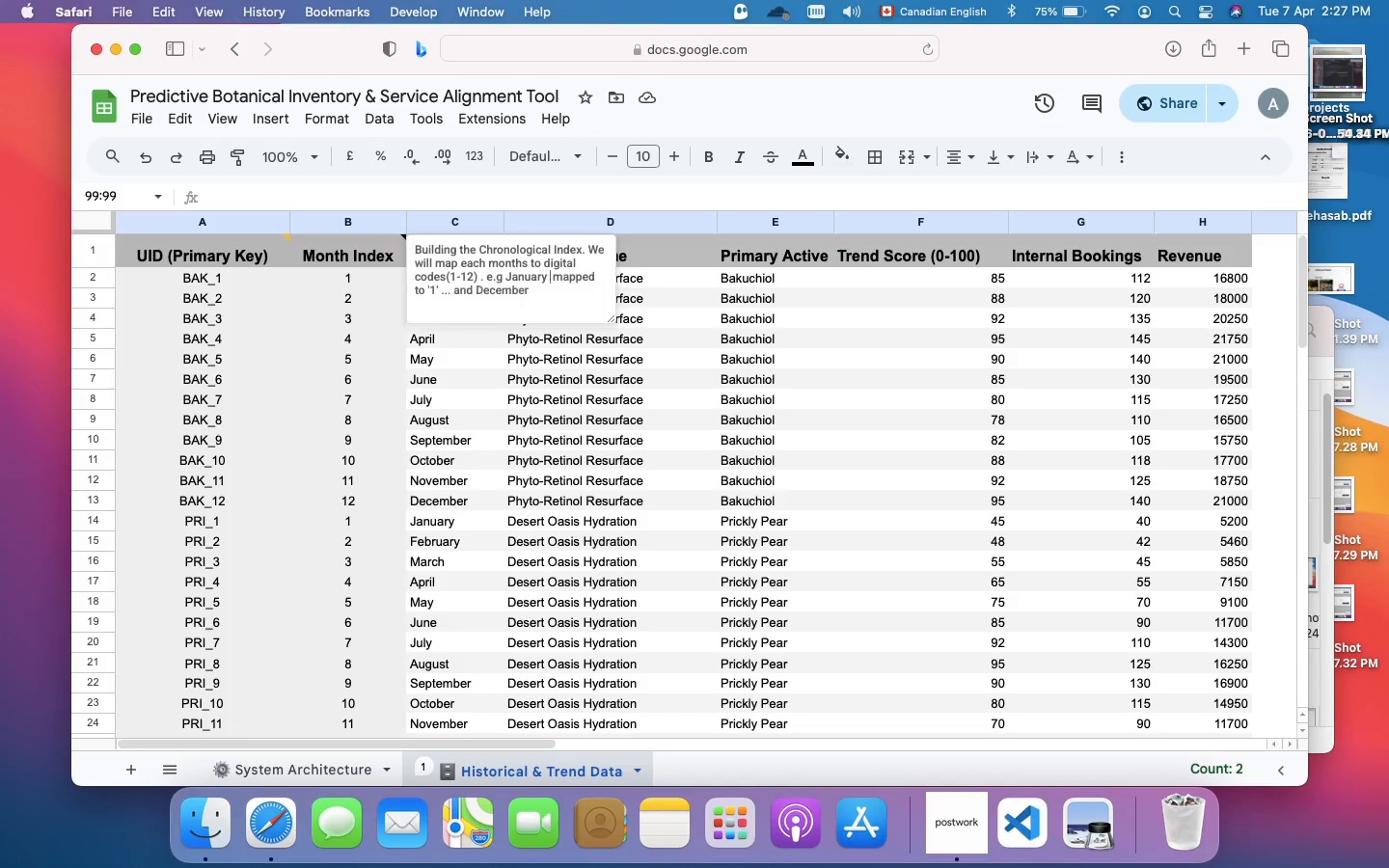 
type( is)
 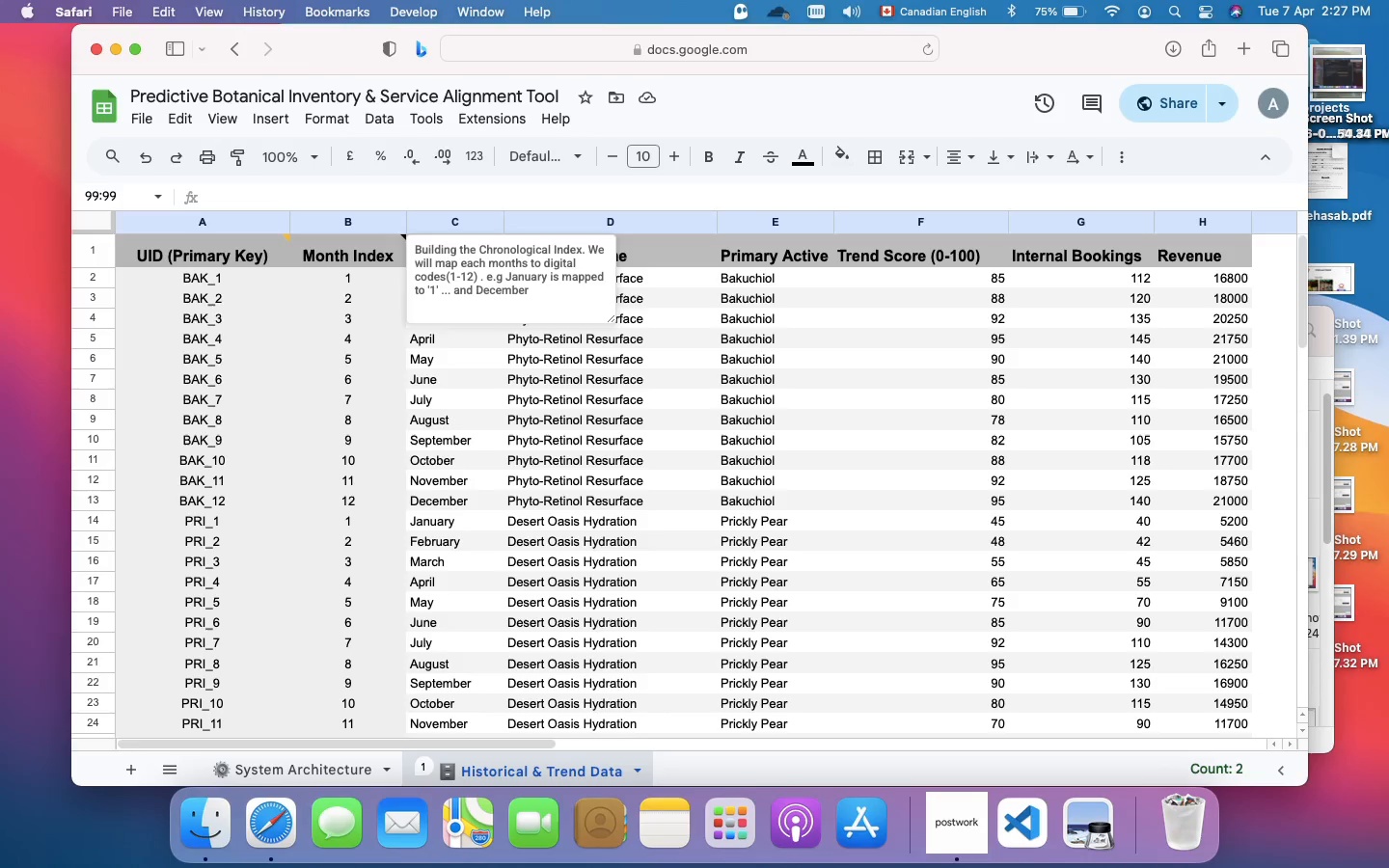 
key(ArrowDown)
 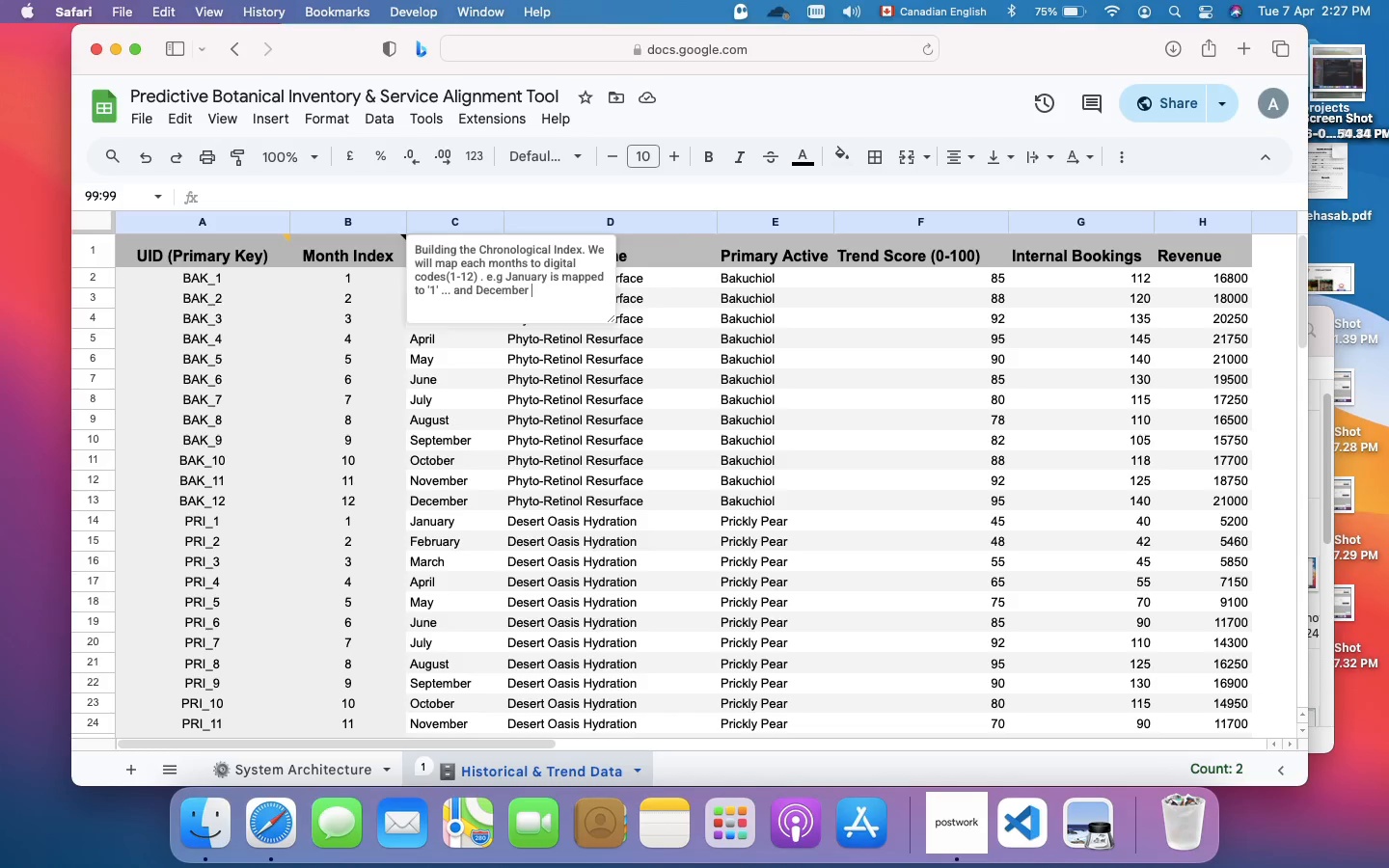 
key(ArrowDown)
 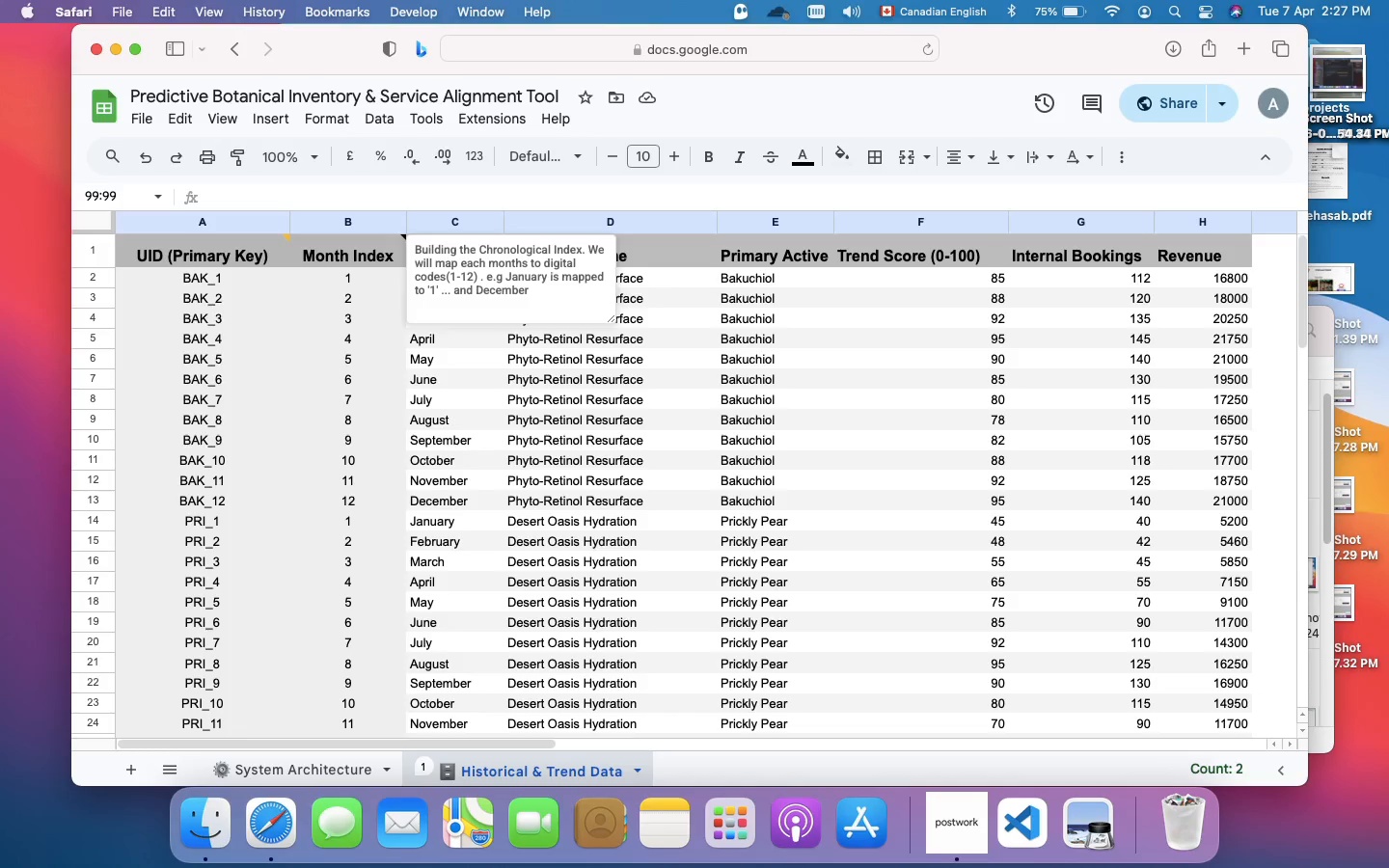 
type(is mapped to '12' .)
 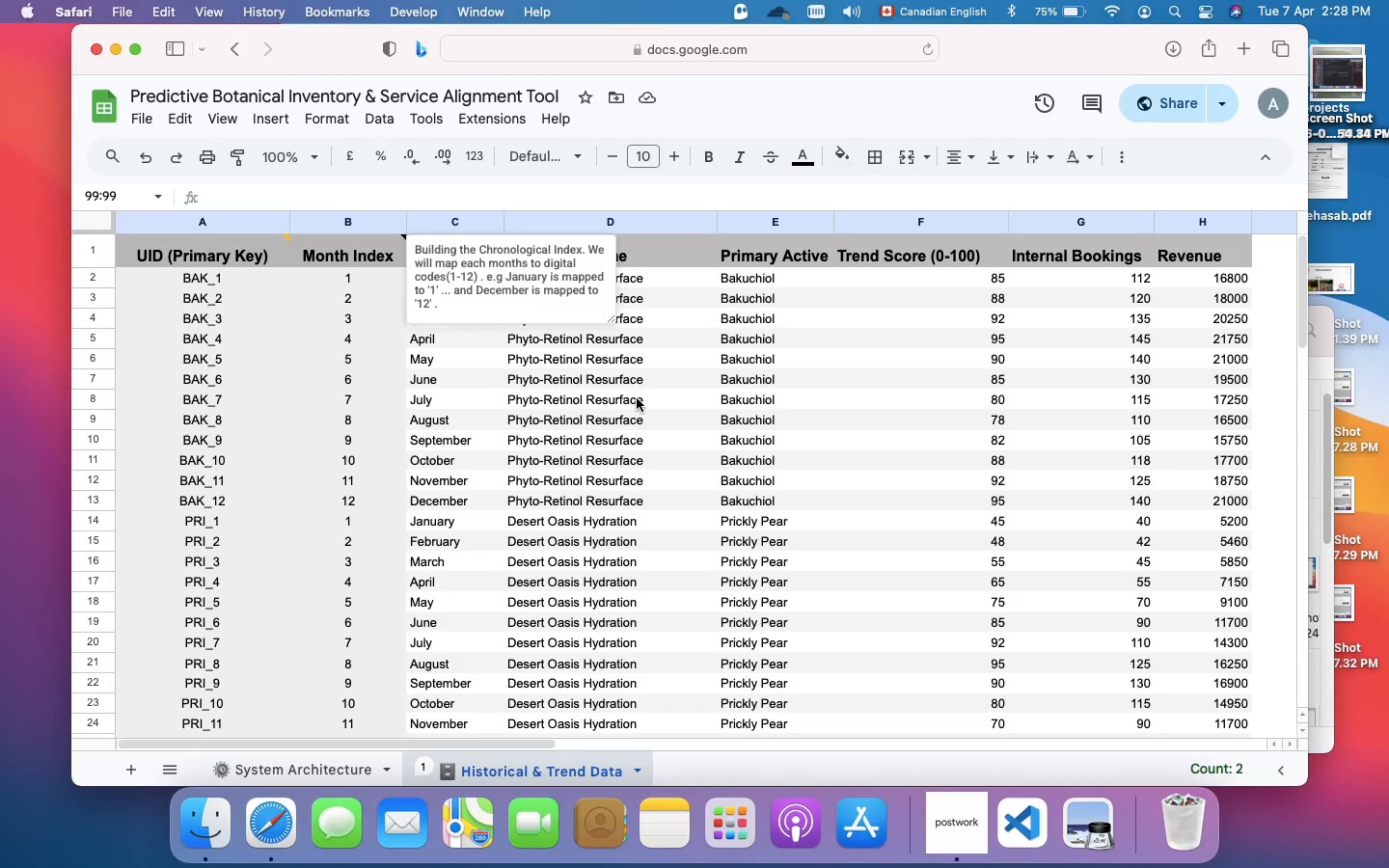 
wait(5.04)
 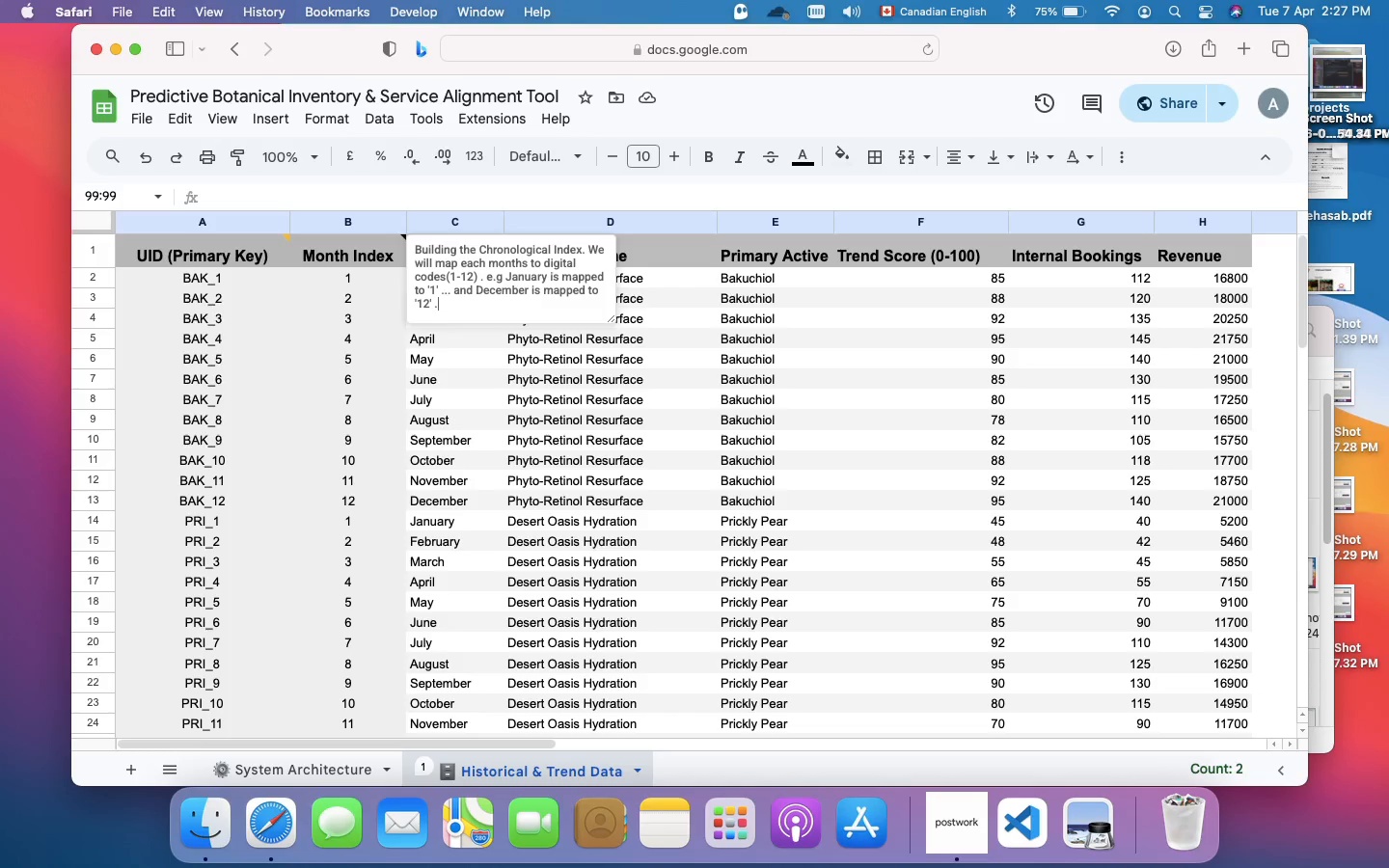 
left_click([637, 398])
 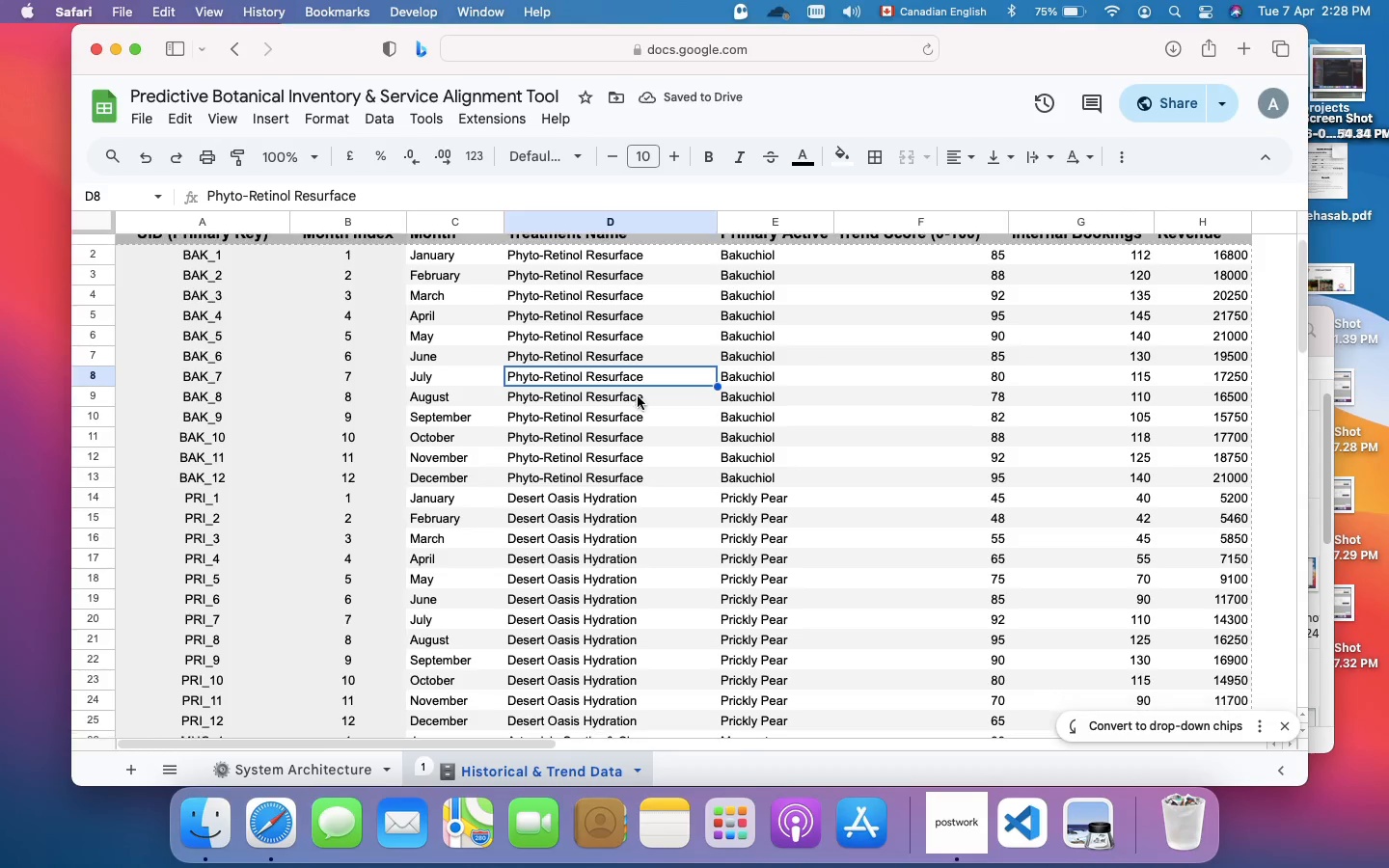 
scroll: coordinate [638, 396], scroll_direction: down, amount: 19.0
 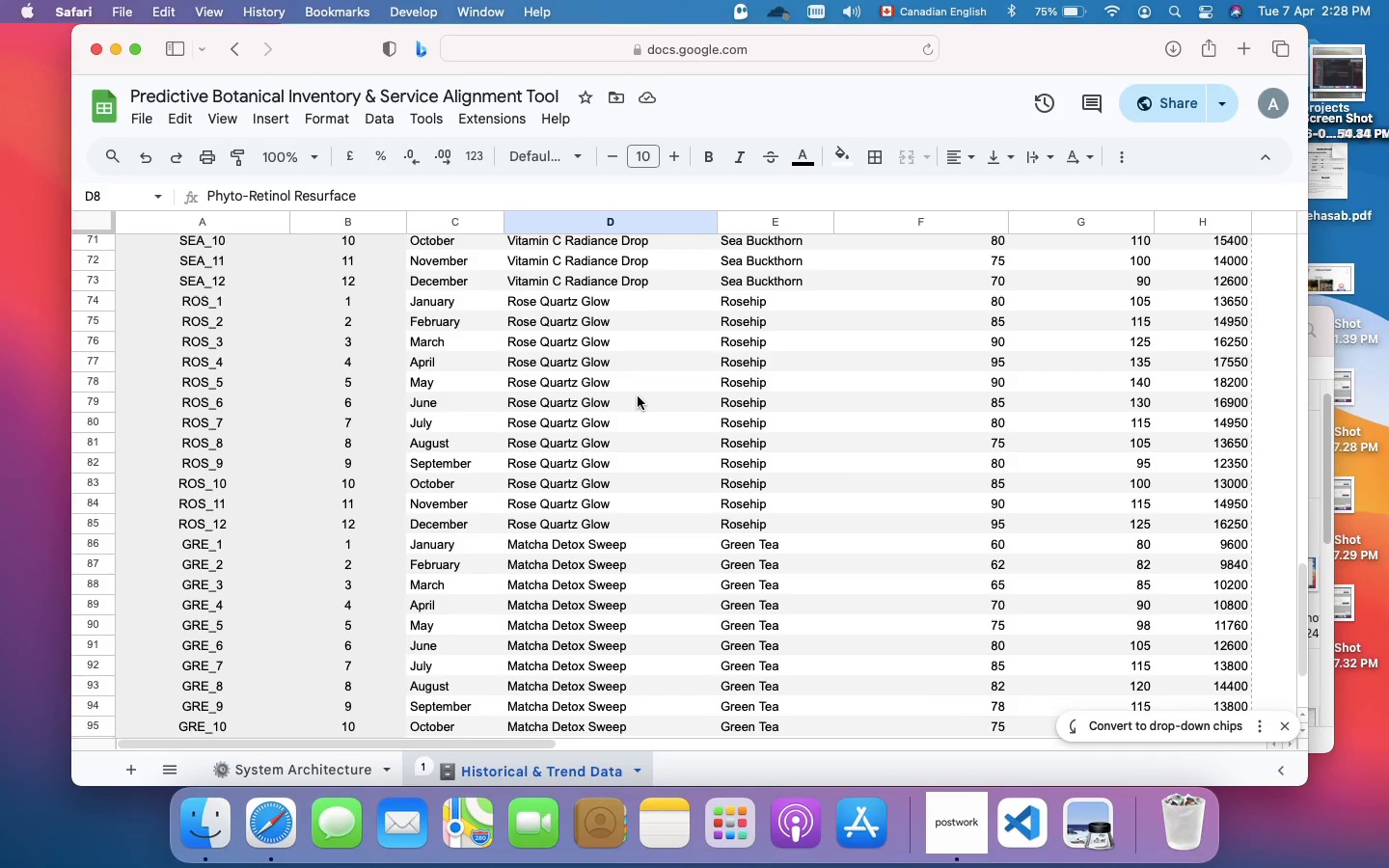 
scroll: coordinate [638, 396], scroll_direction: down, amount: 1.0
 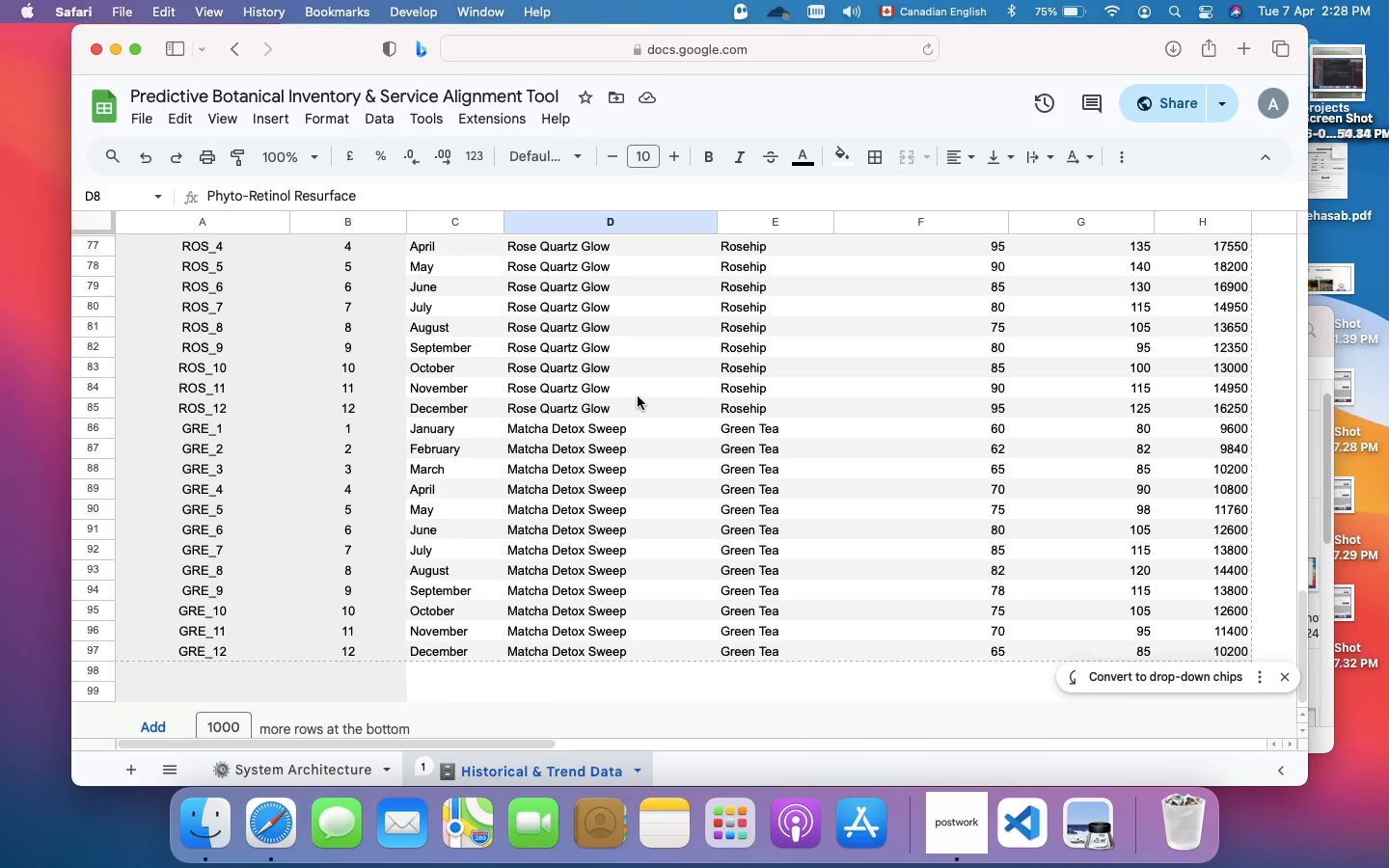 
scroll: coordinate [638, 396], scroll_direction: none, amount: 0.0
 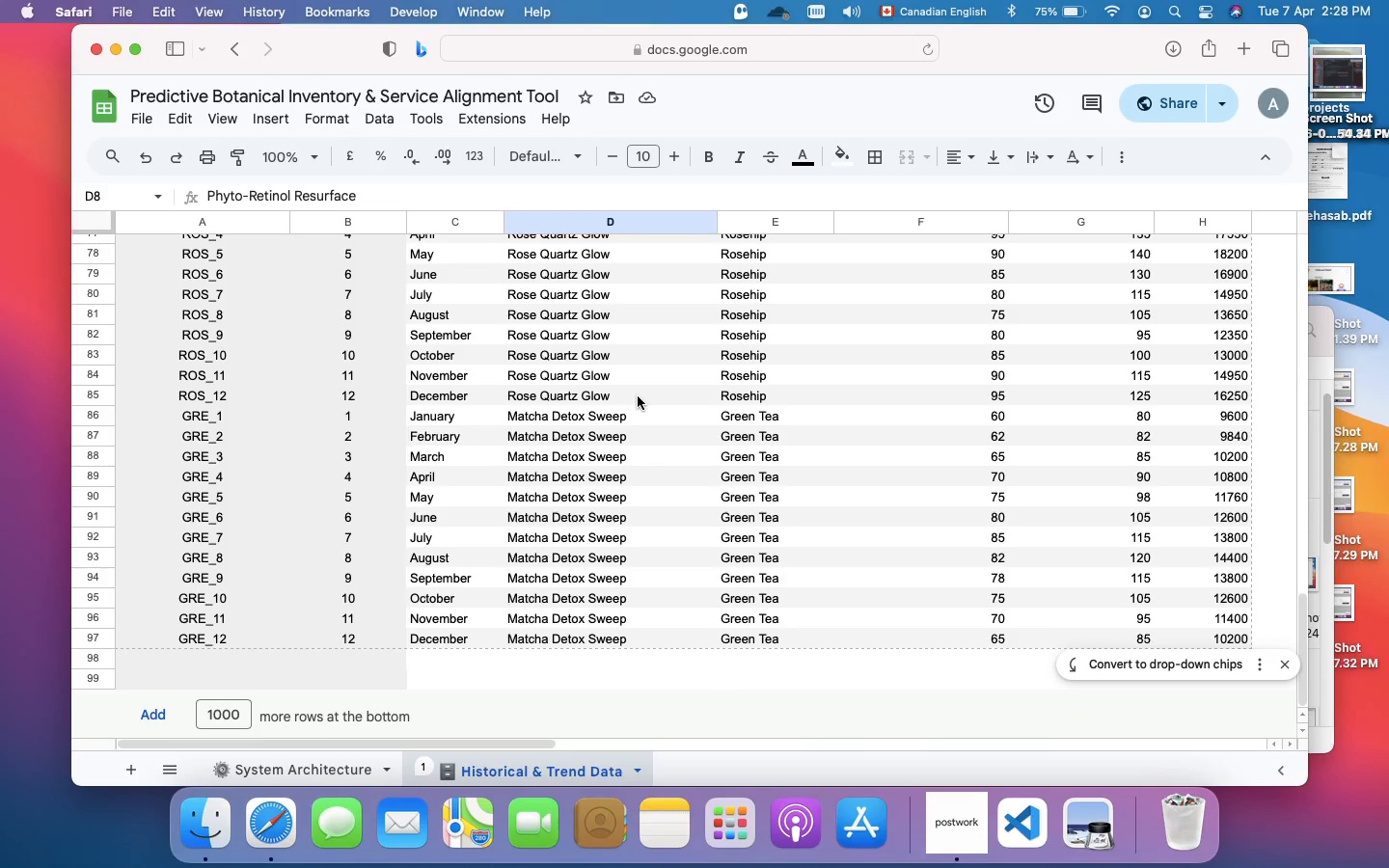 
scroll: coordinate [640, 401], scroll_direction: up, amount: 65.0
 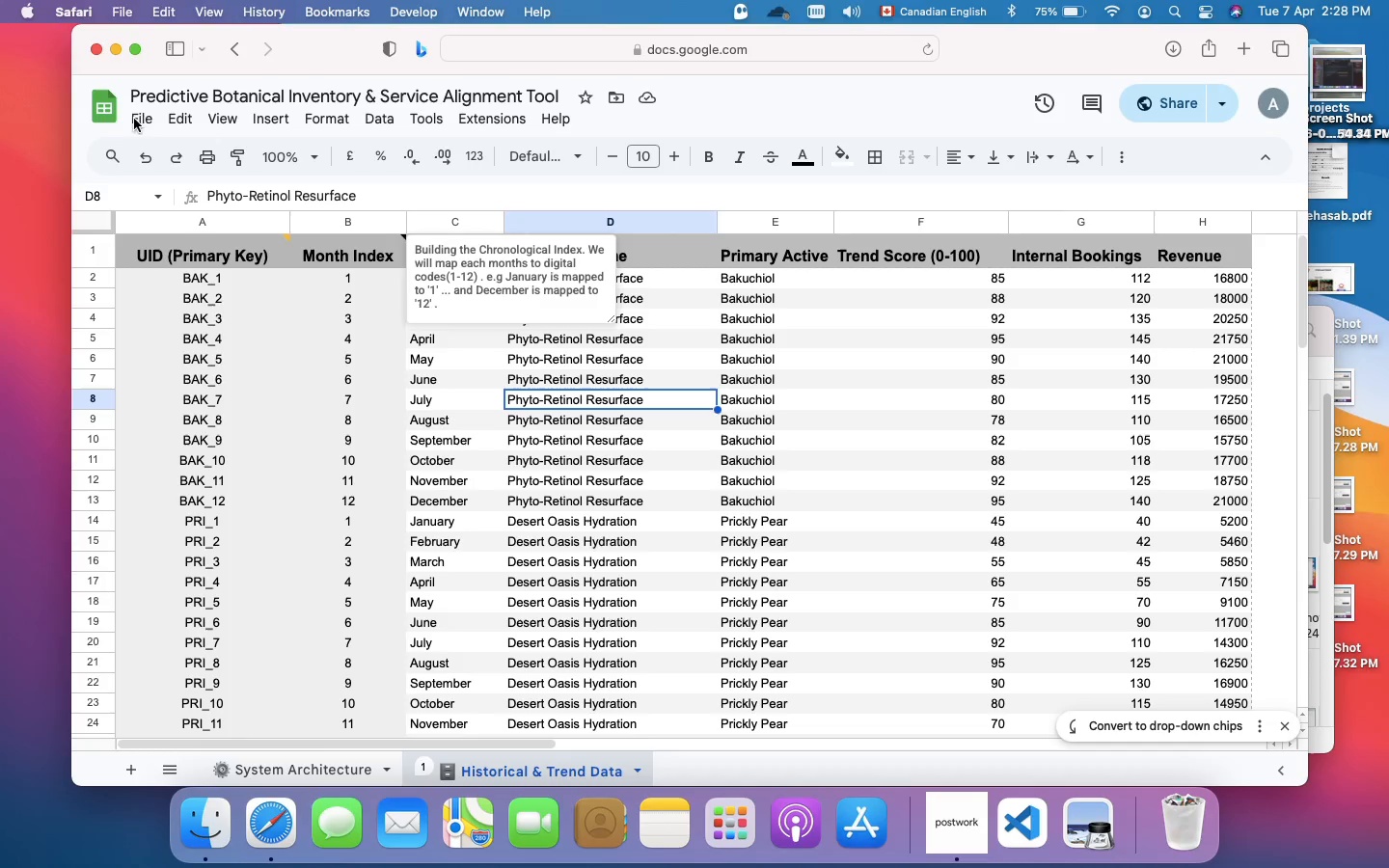 
left_click([137, 119])
 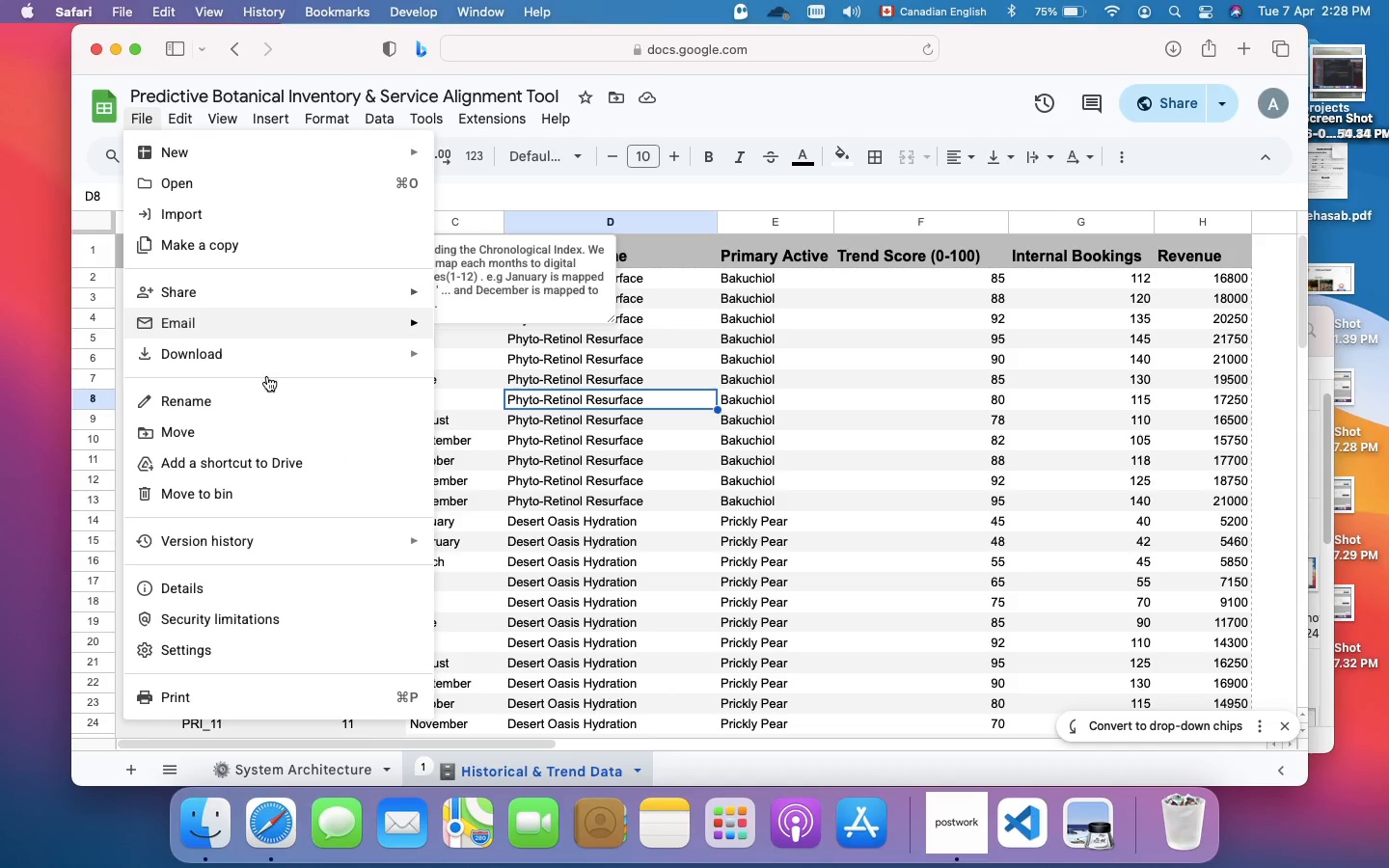 
mouse_move([337, 351])
 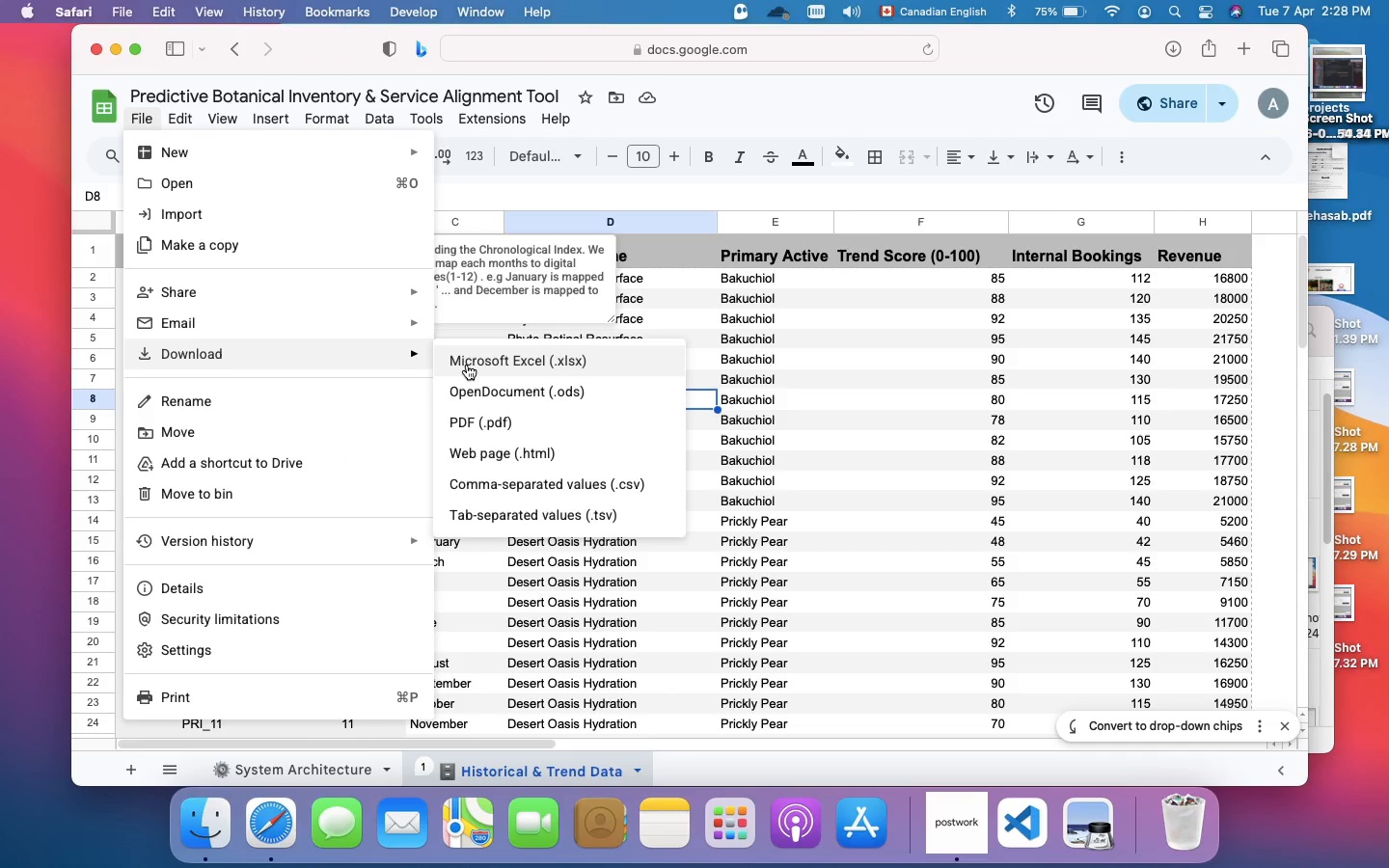 
left_click([467, 365])